 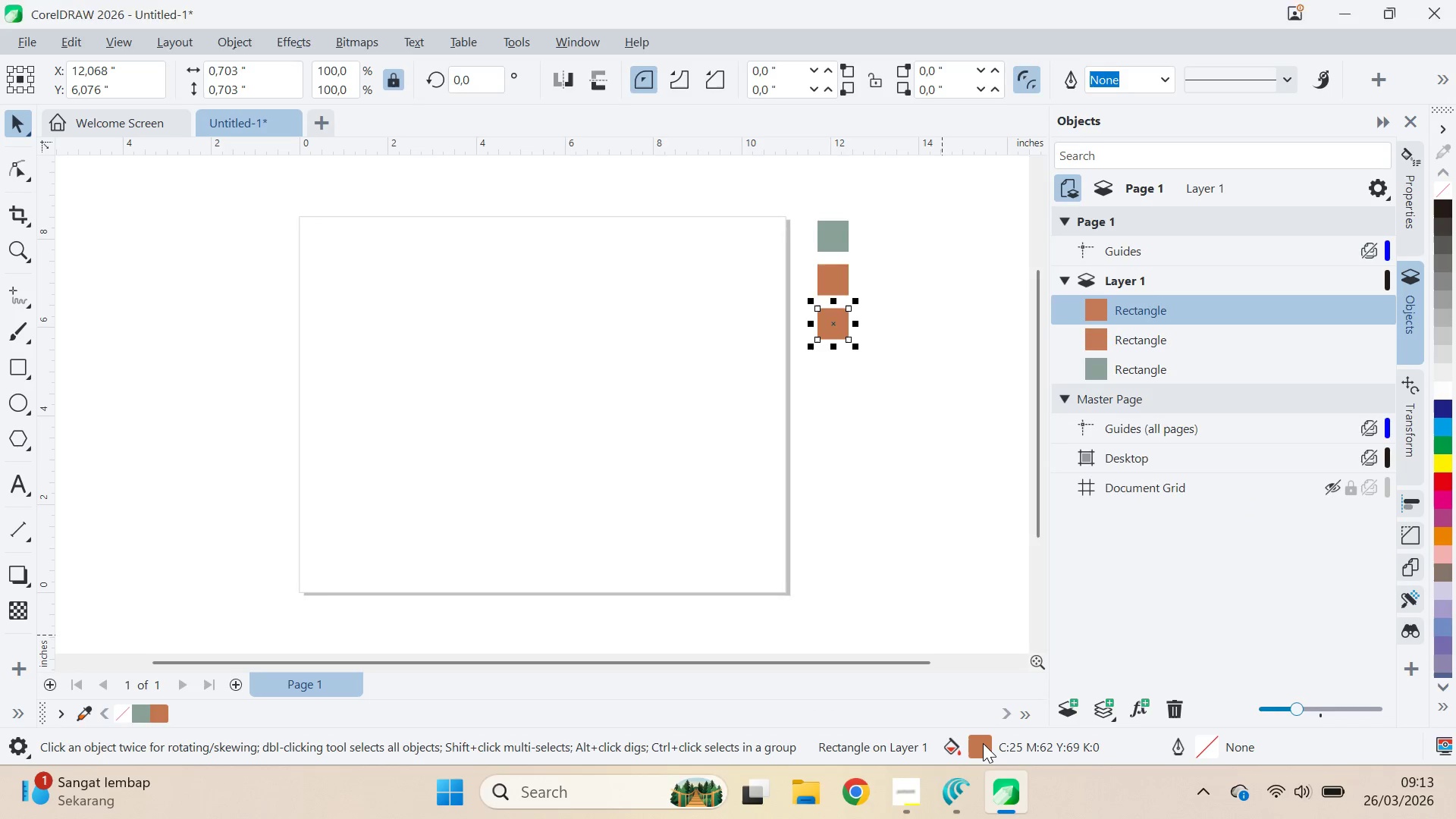 
triple_click([983, 743])
 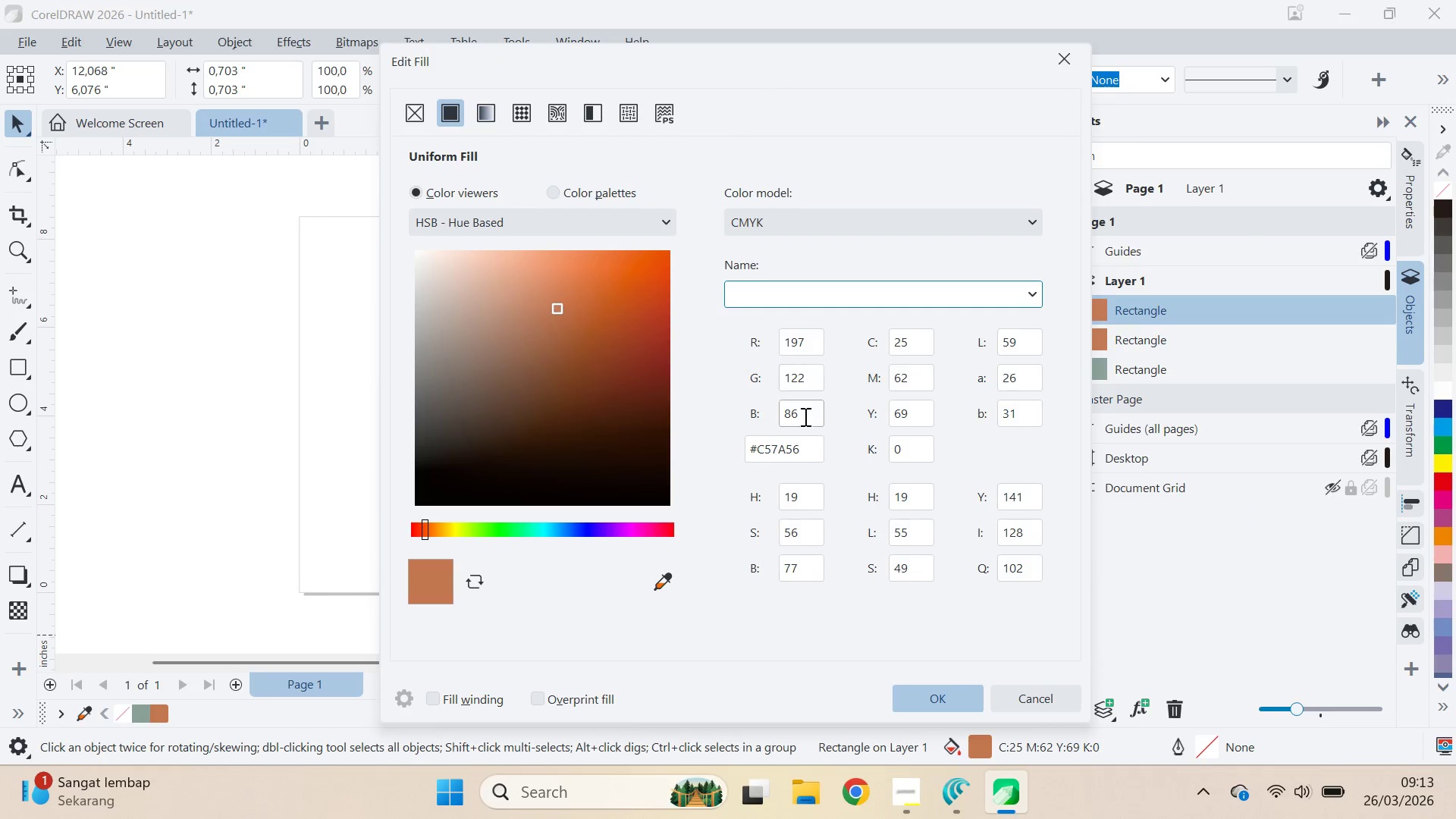 
key(Control+A)
 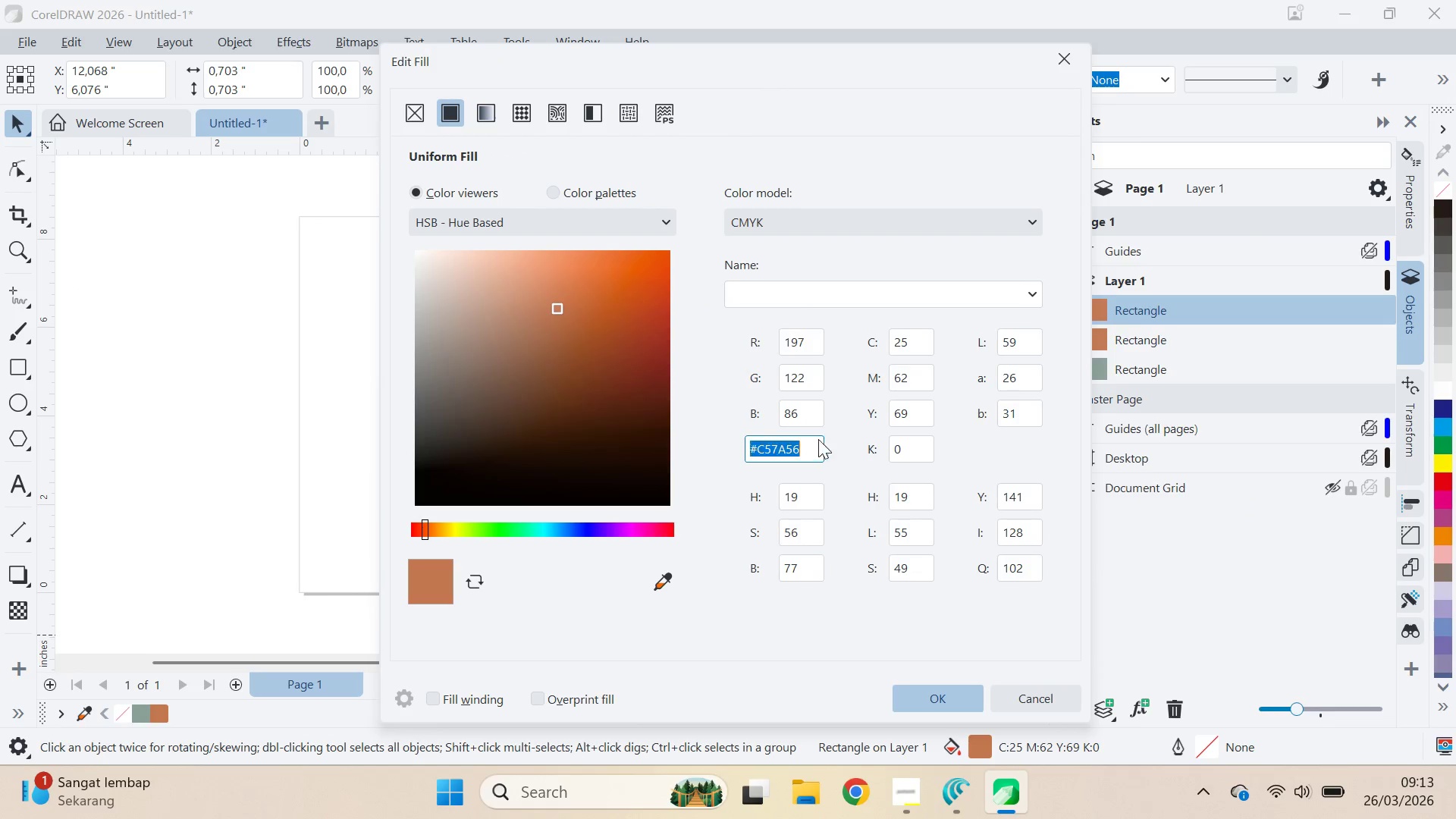 
key(Control+V)
 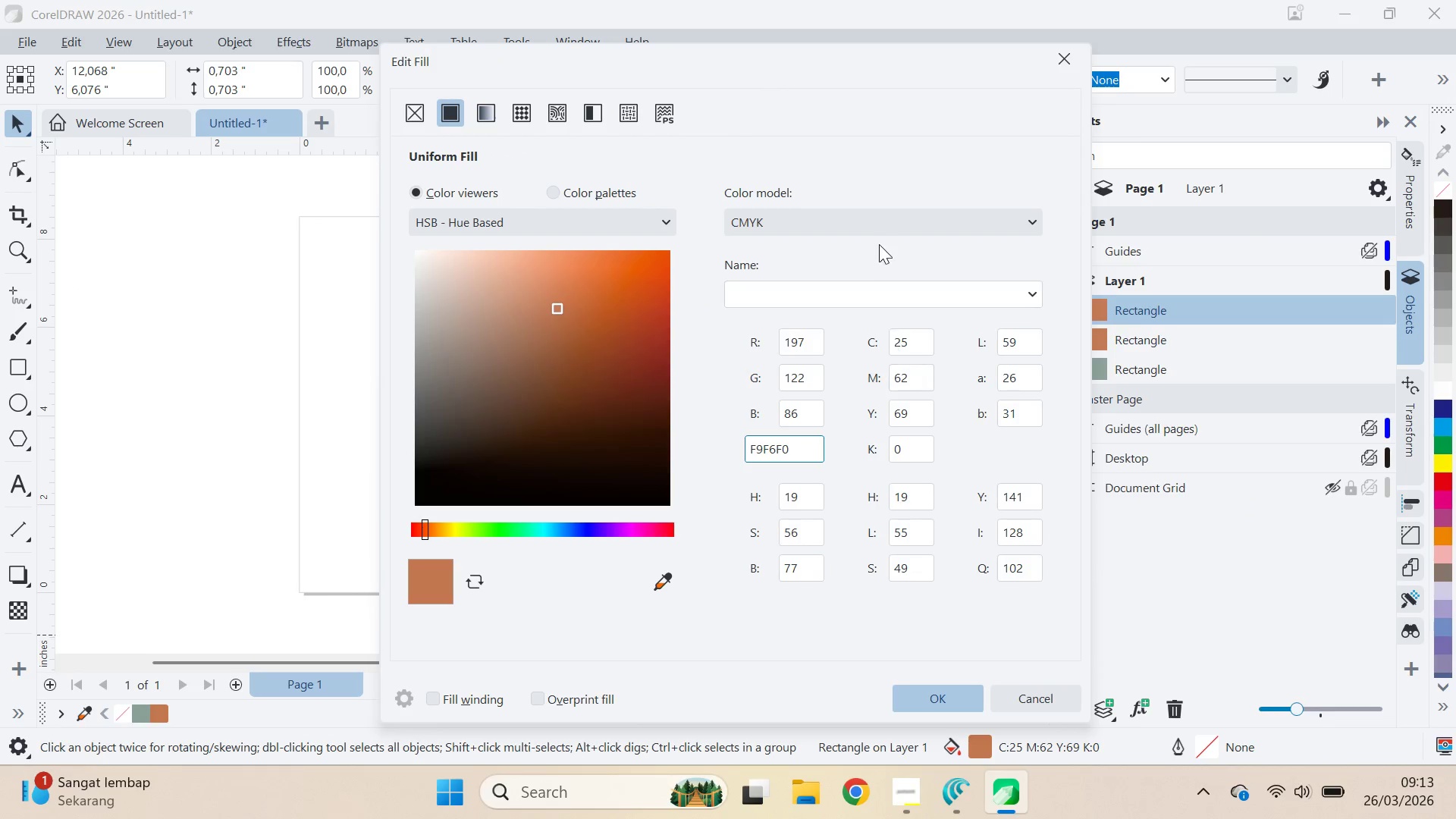 
left_click_drag(start_coordinate=[879, 234], to_coordinate=[882, 221])
 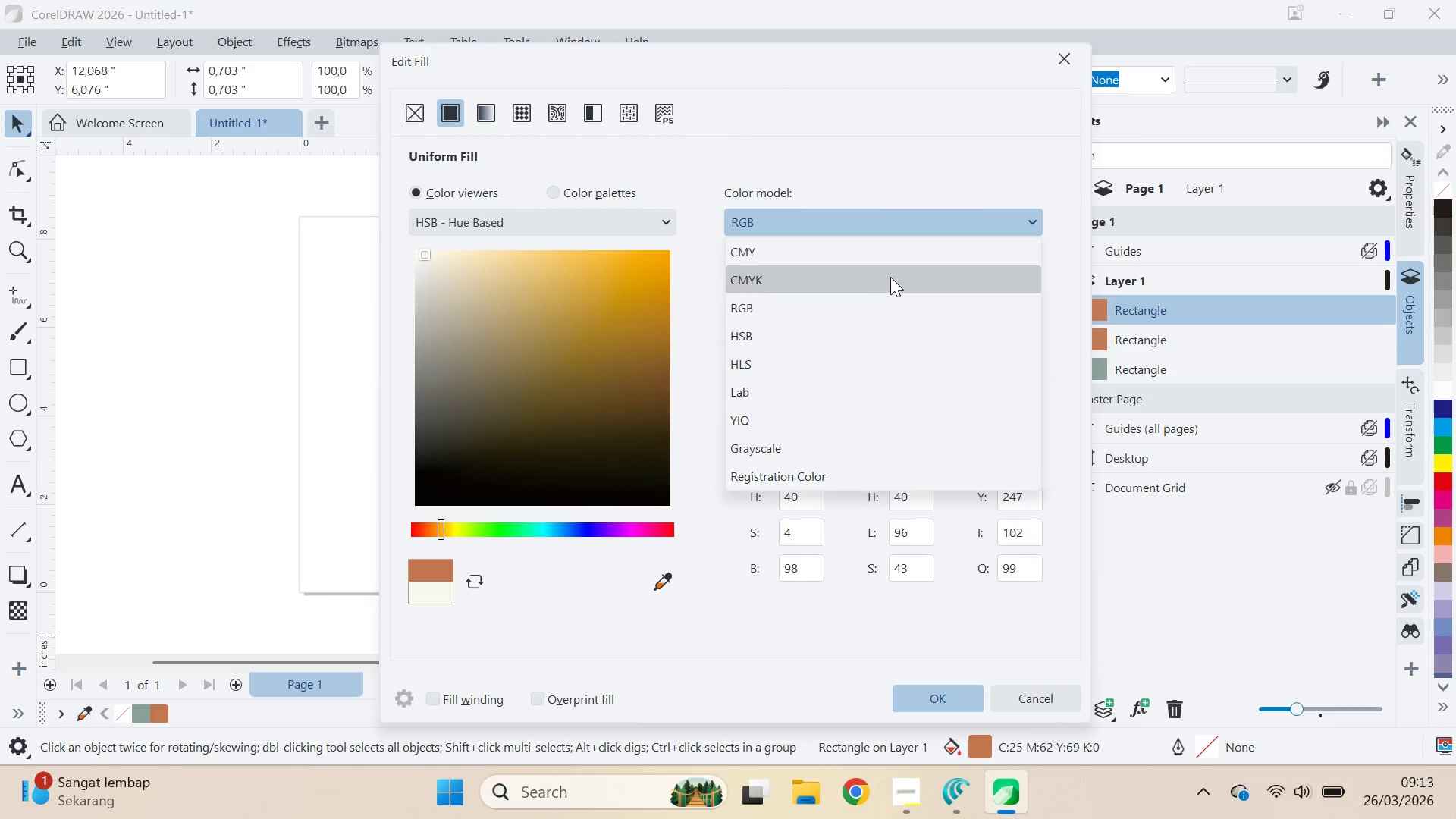 
left_click([891, 278])
 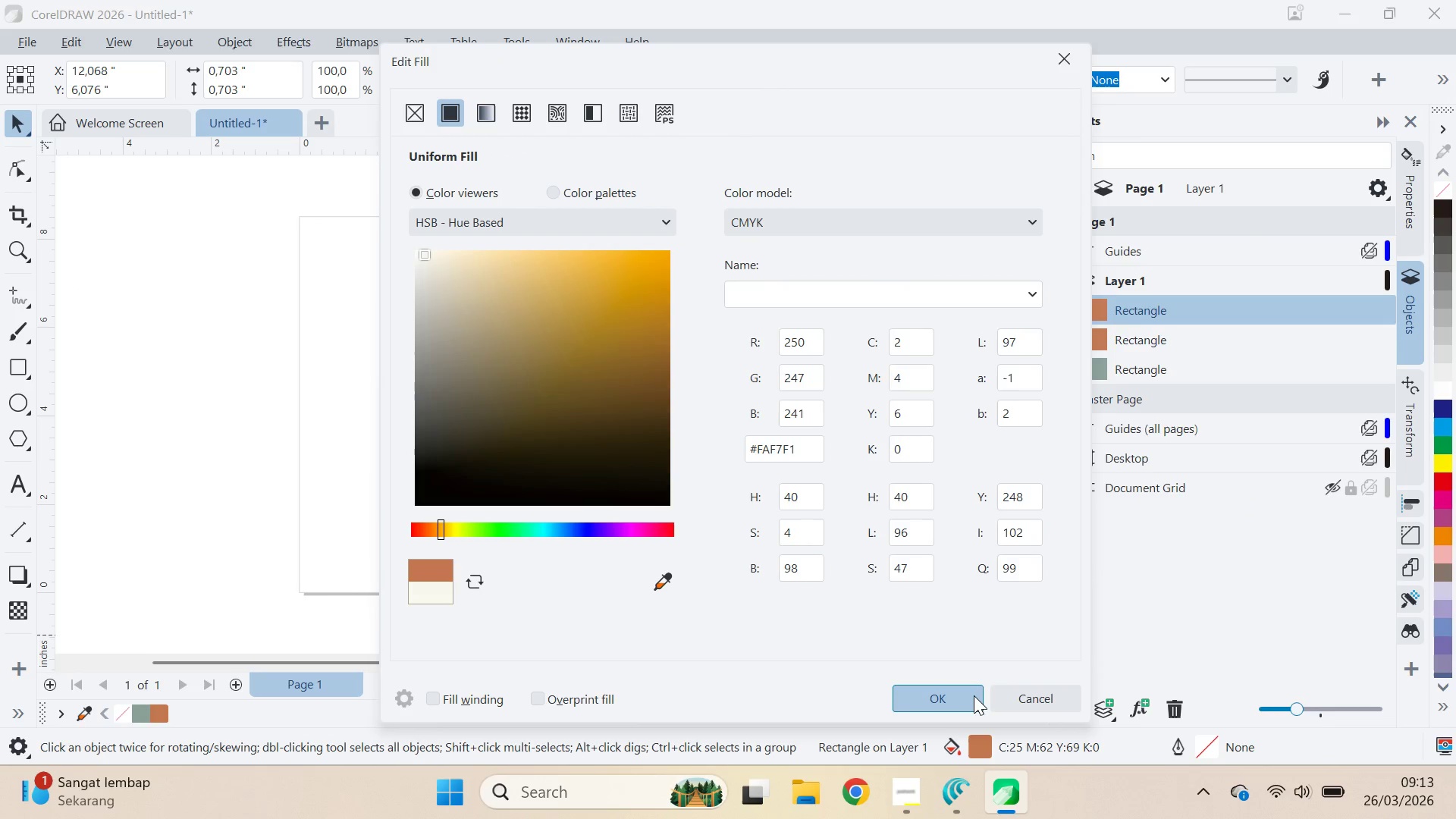 
double_click([940, 499])
 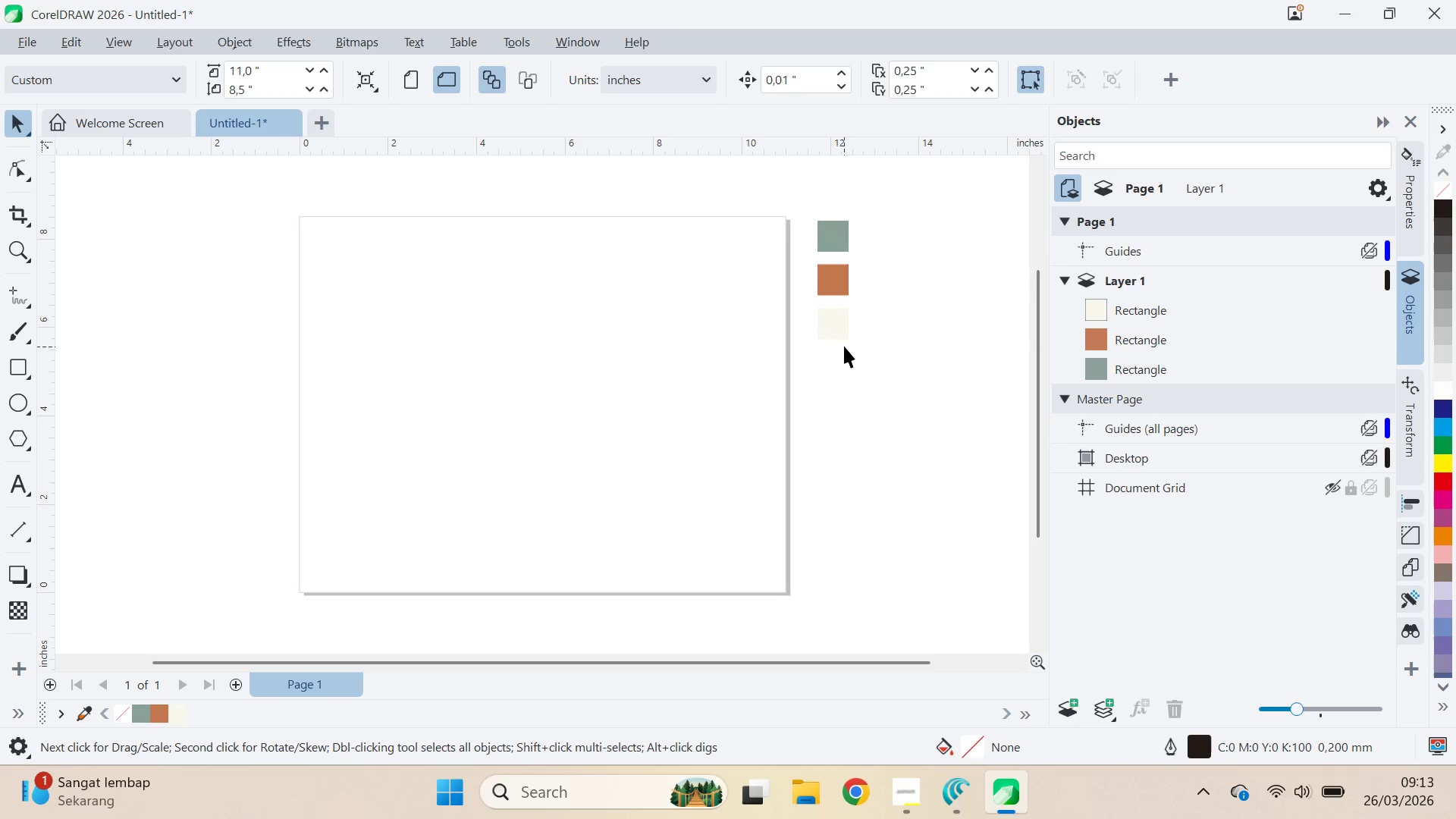 
key(Alt+AltLeft)
 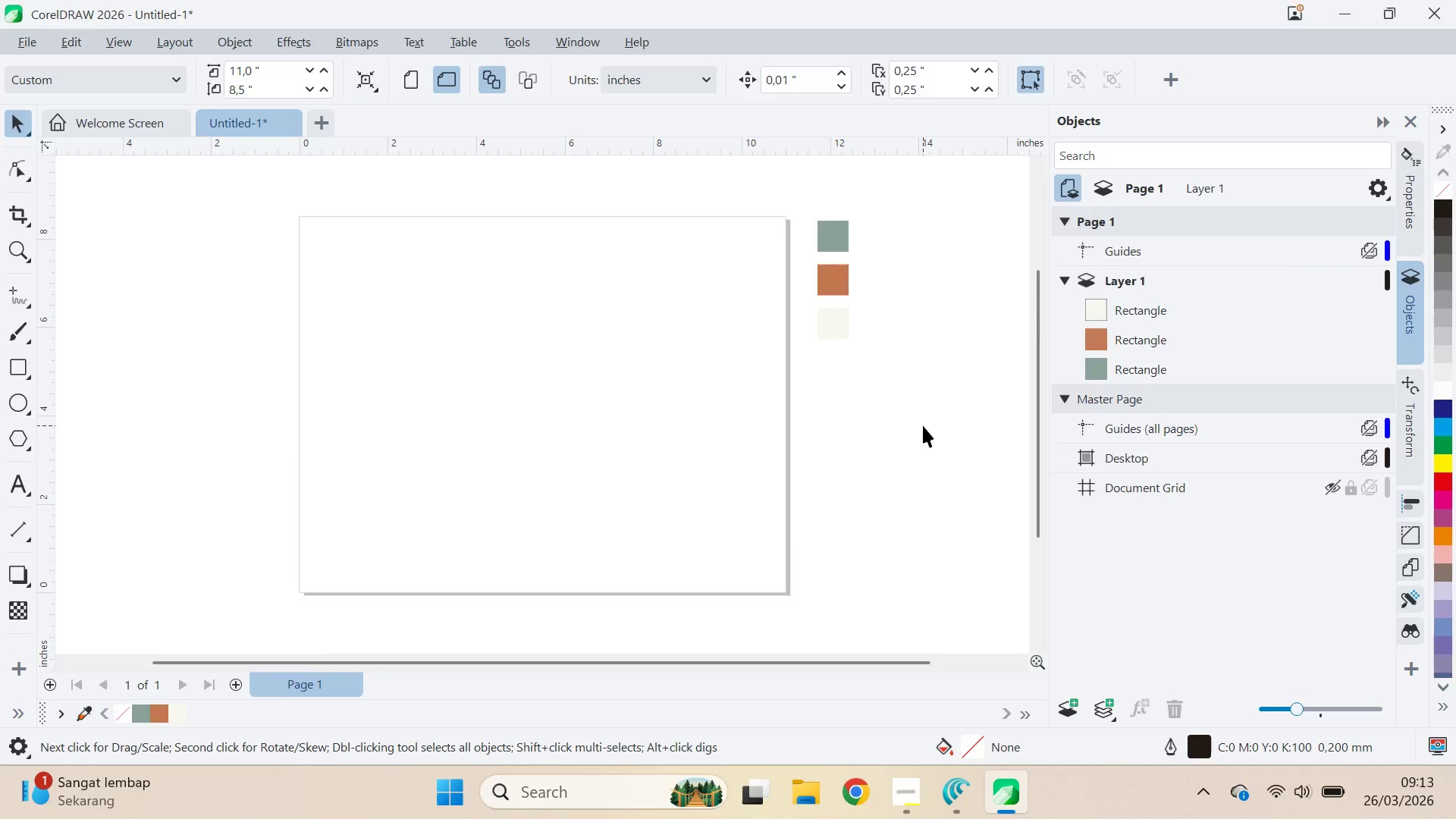 
key(Alt+Tab)